 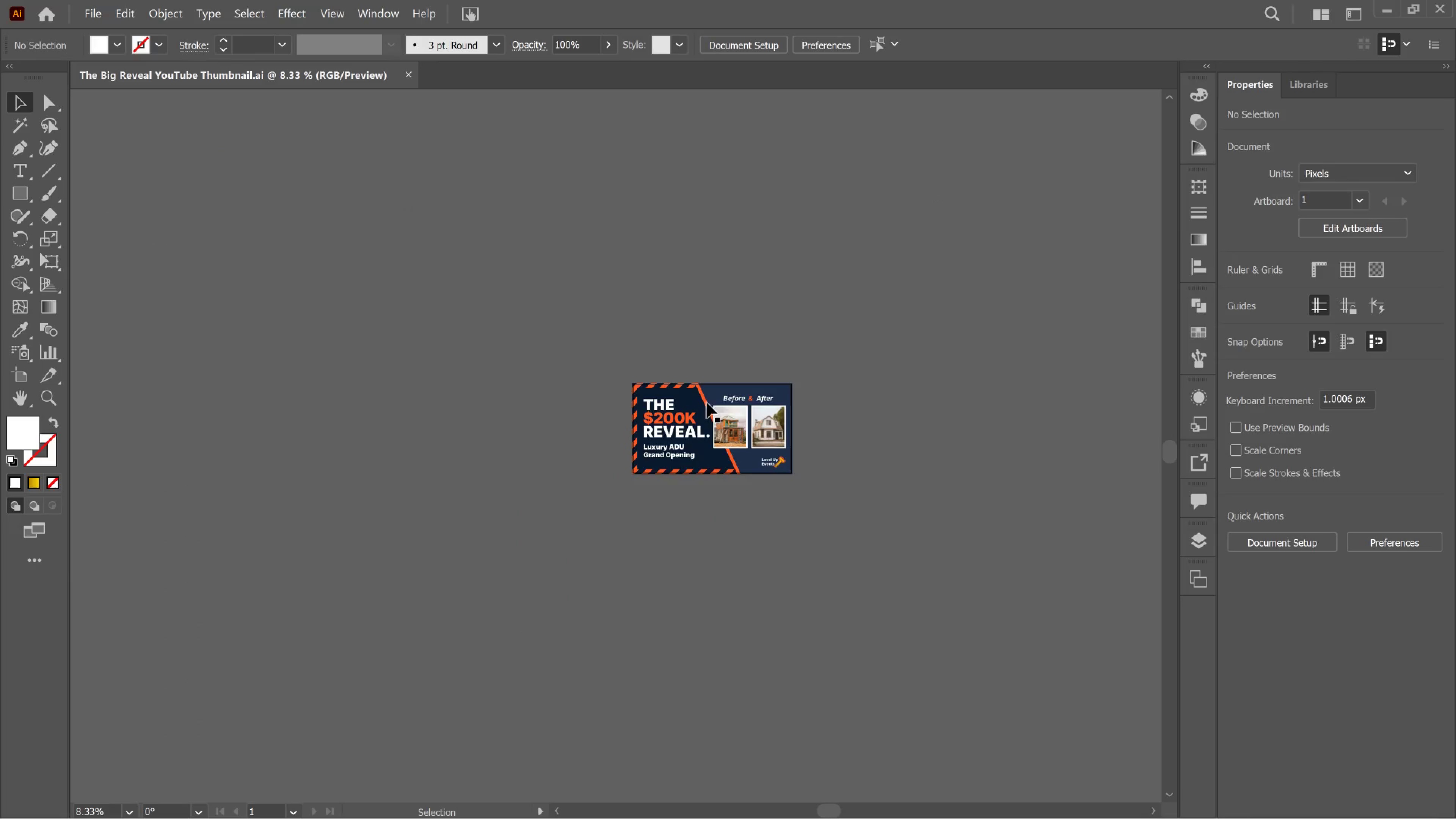 
key(Control+ControlLeft)
 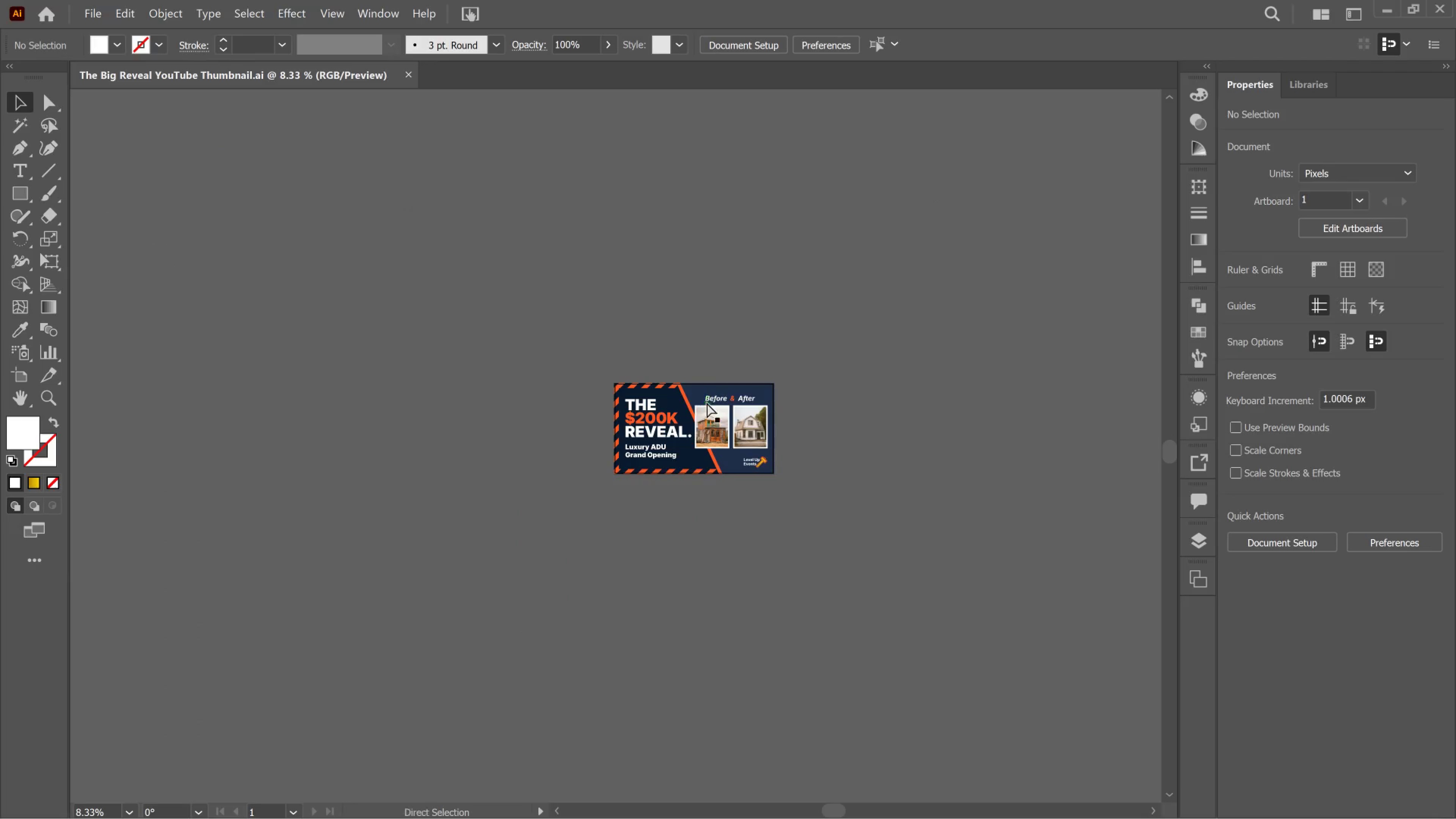 
key(Control+ControlLeft)
 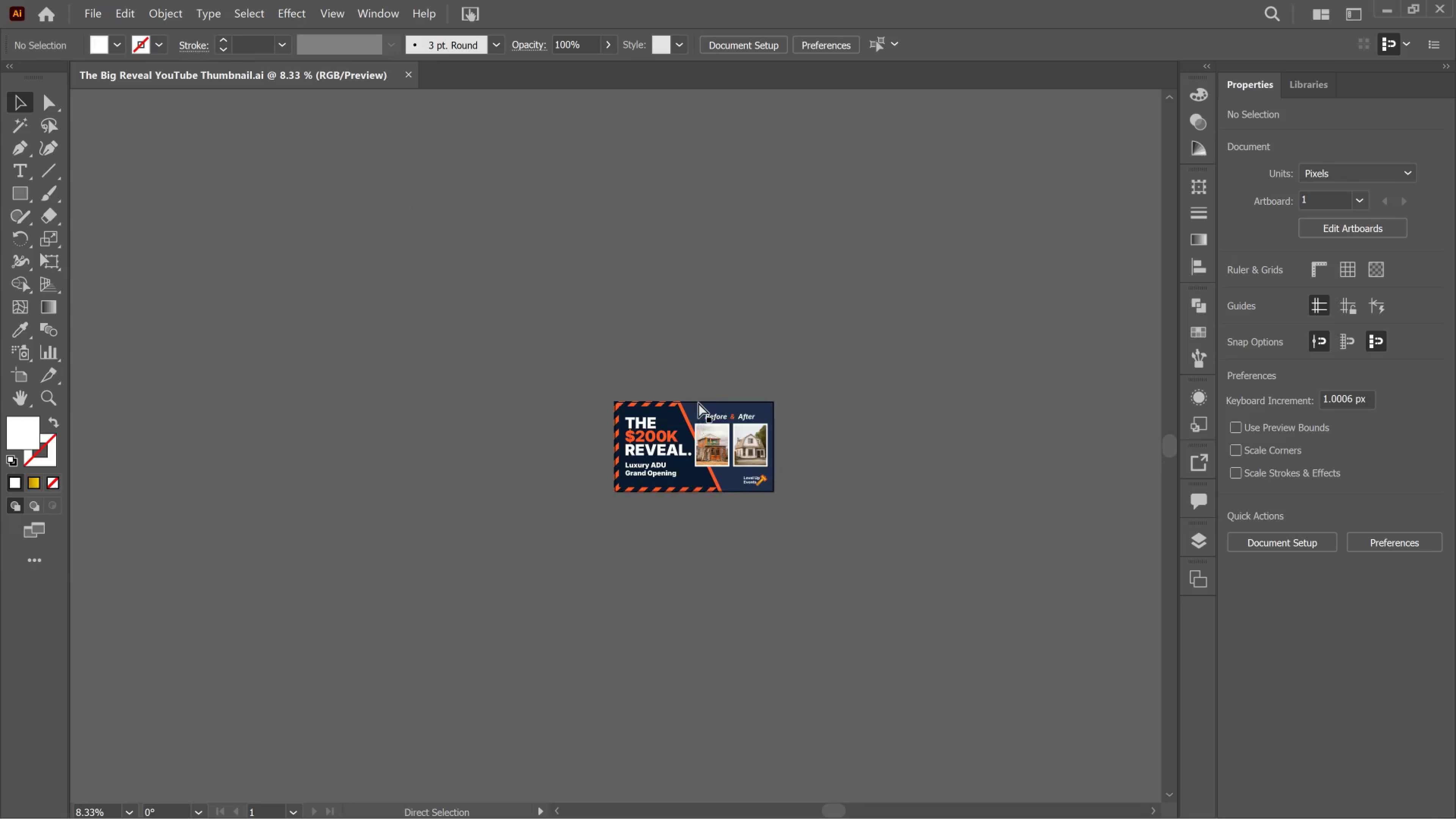 
hold_key(key=ControlLeft, duration=0.46)
scroll: coordinate [697, 403], scroll_direction: down, amount: 2.0
 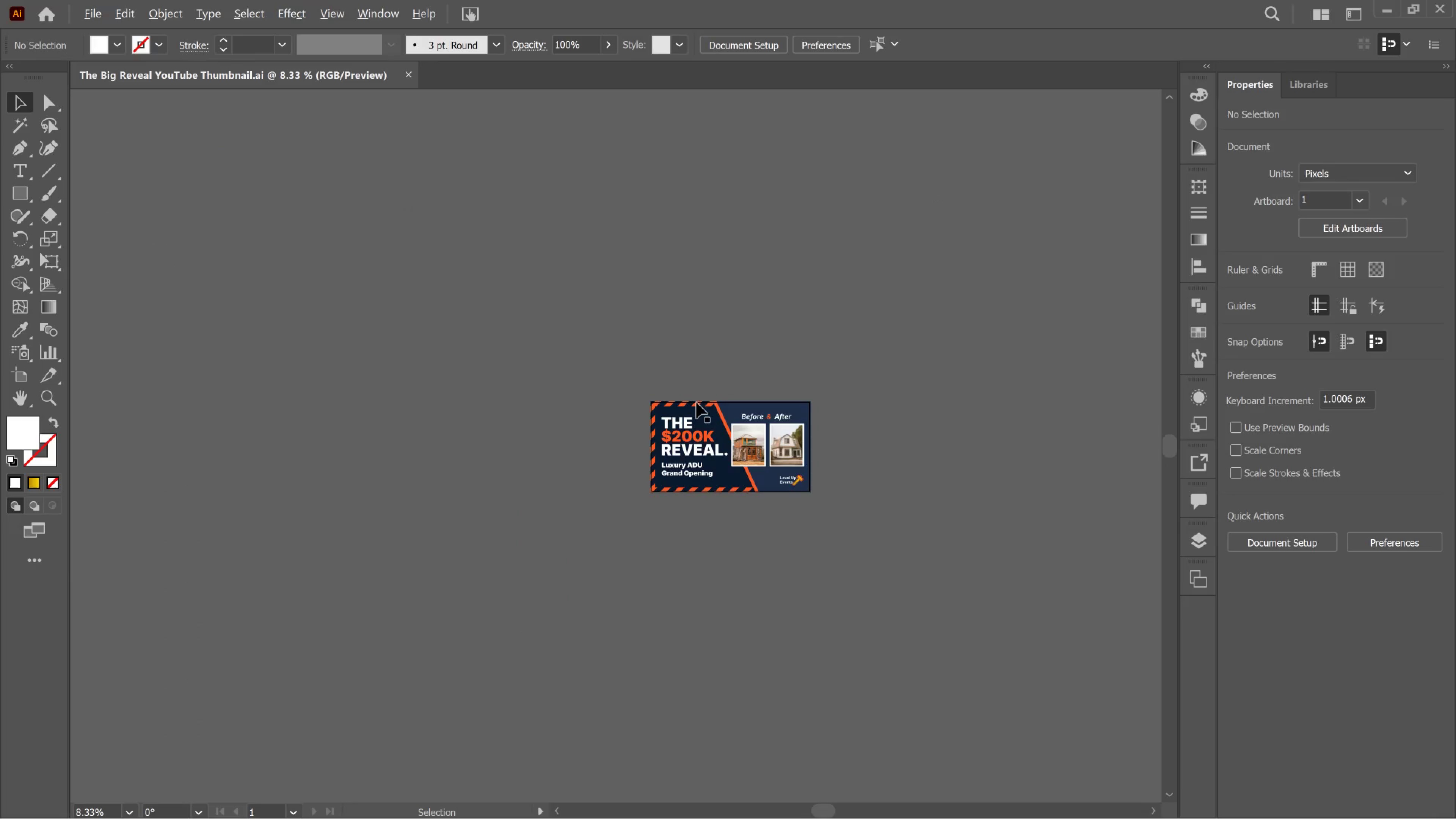 
hold_key(key=AltLeft, duration=1.27)
scroll: coordinate [697, 403], scroll_direction: up, amount: 1.0
 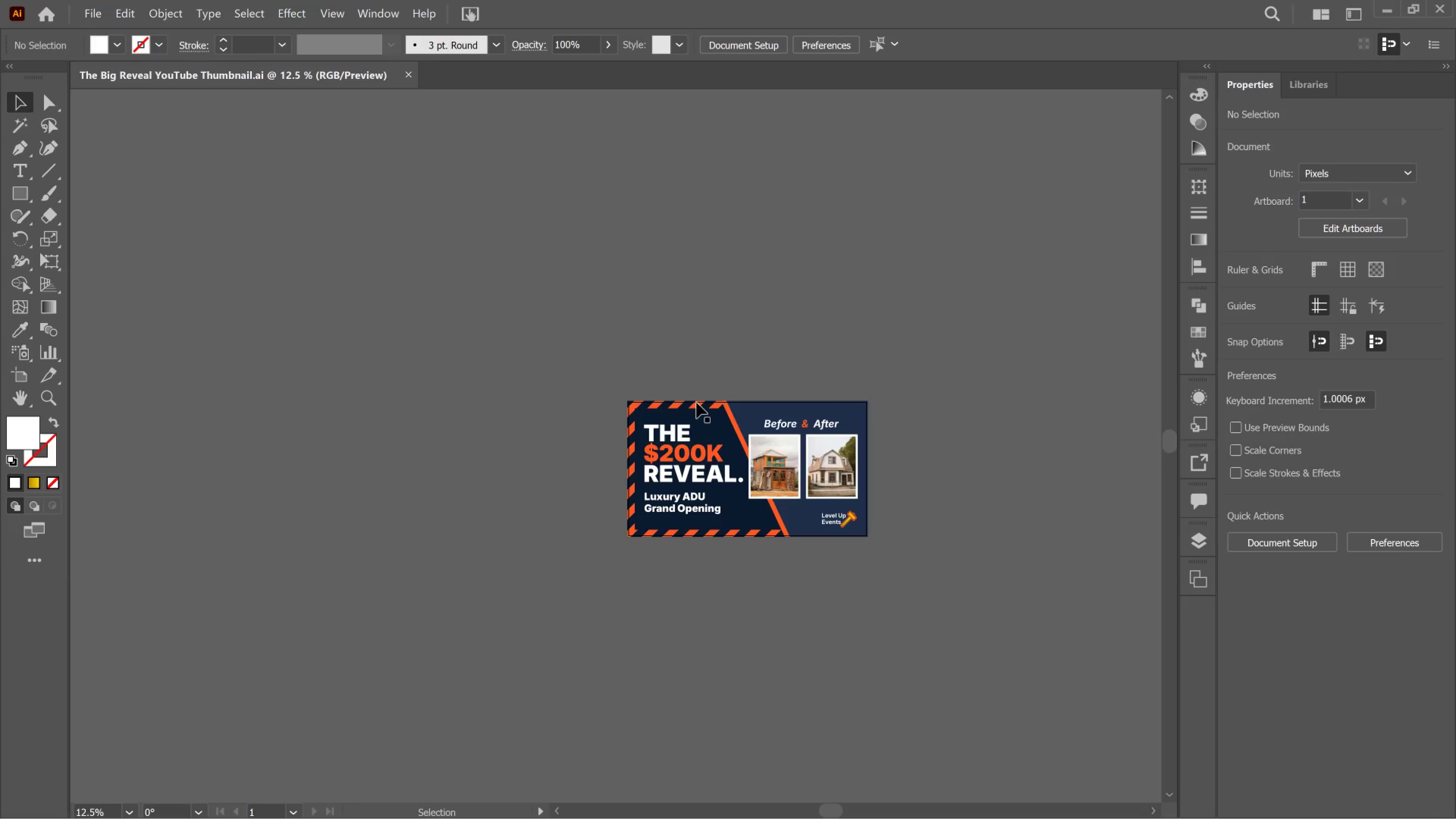 